 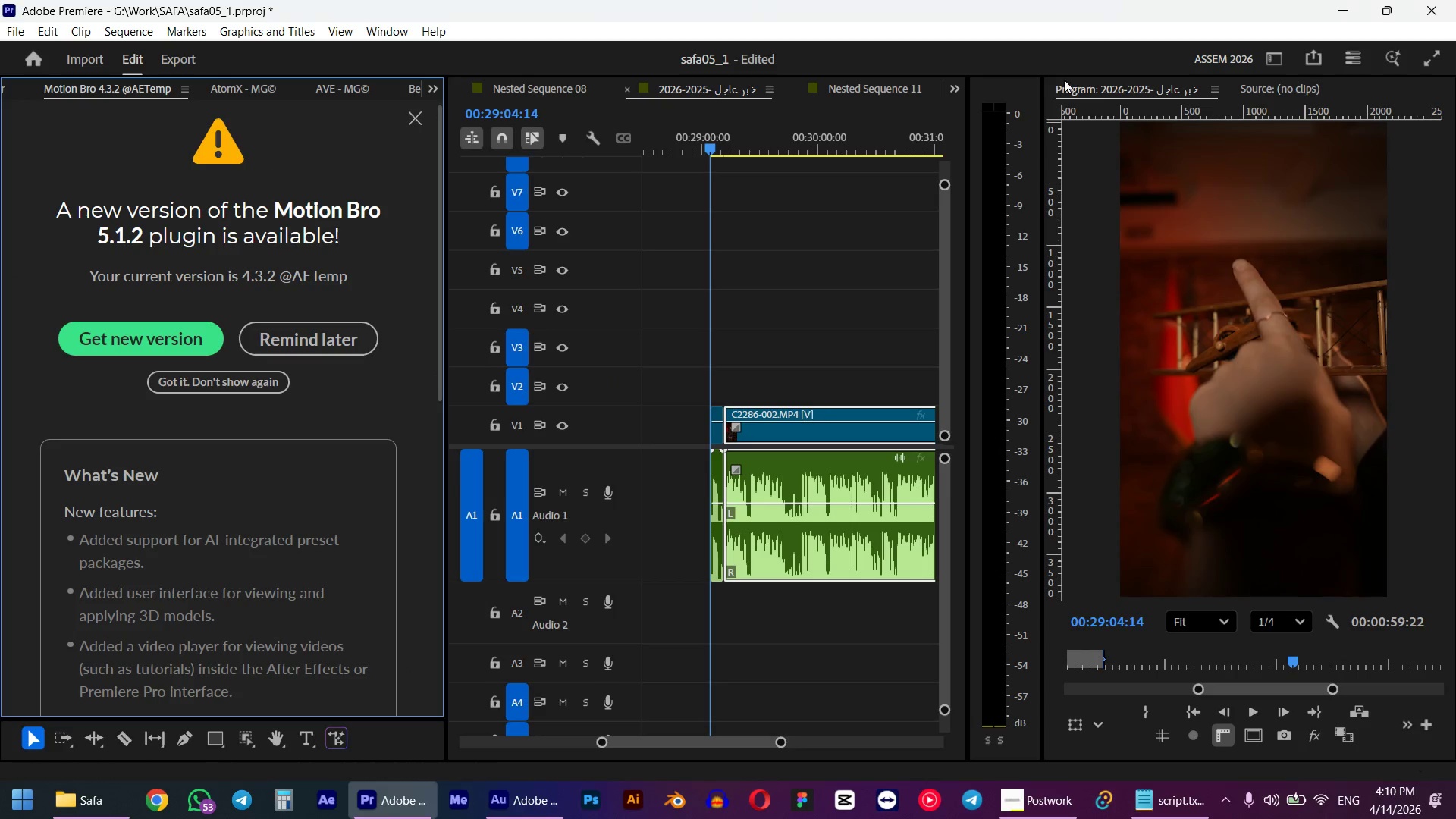 
hold_key(key=AltLeft, duration=0.5)
scroll: coordinate [745, 328], scroll_direction: down, amount: 14.0
 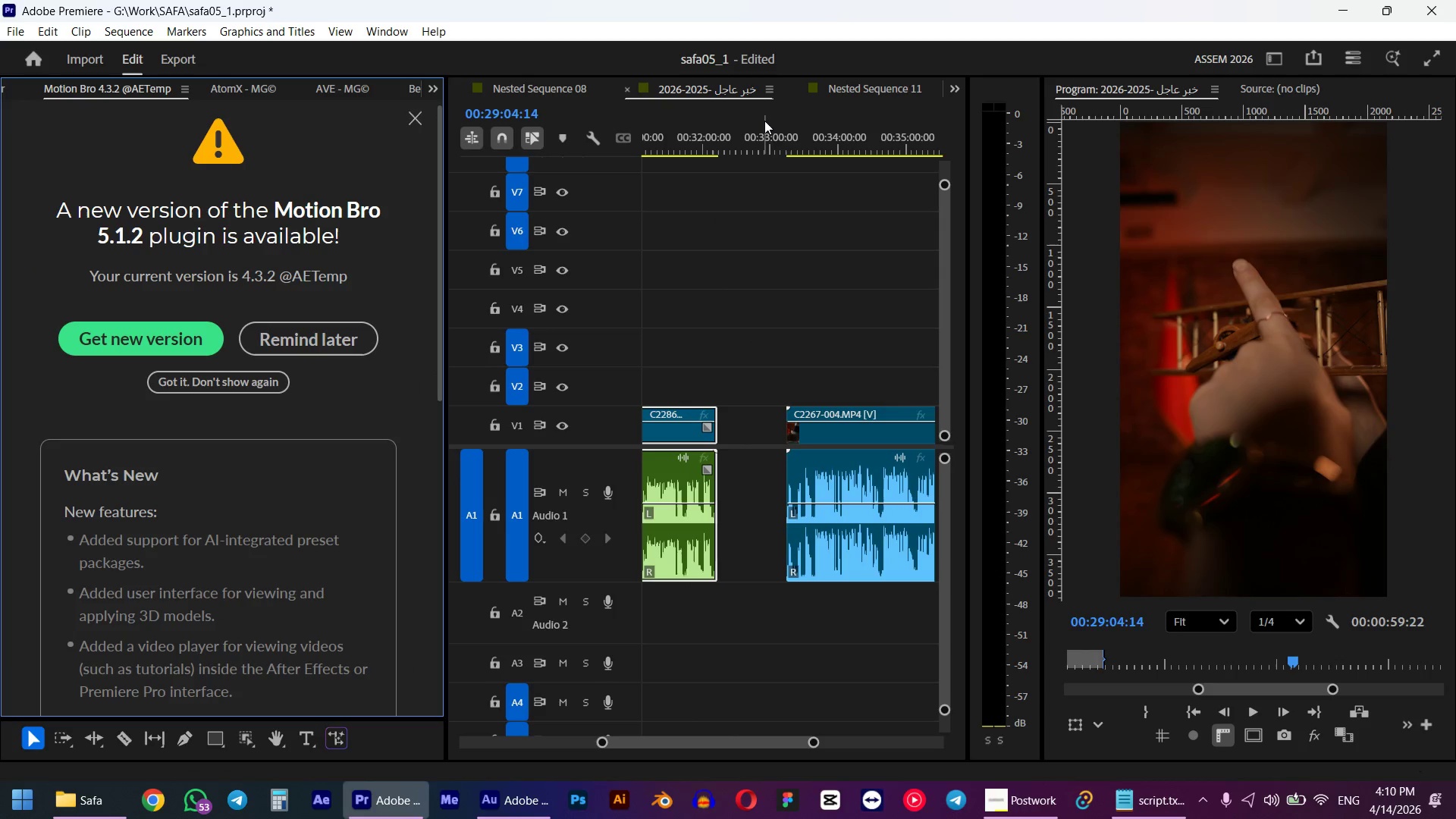 
left_click_drag(start_coordinate=[764, 127], to_coordinate=[786, 129])
 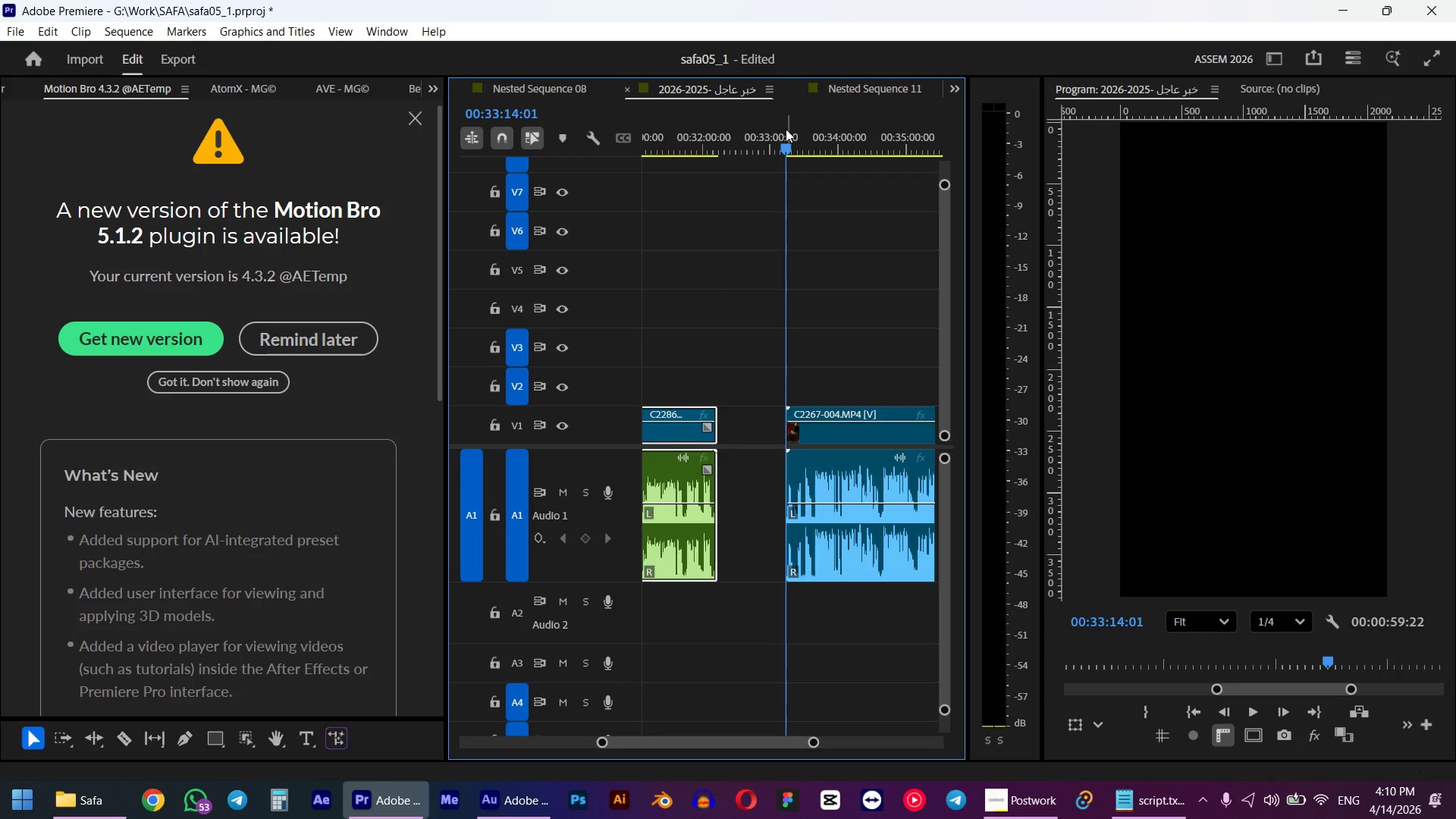 
hold_key(key=ShiftLeft, duration=0.52)
 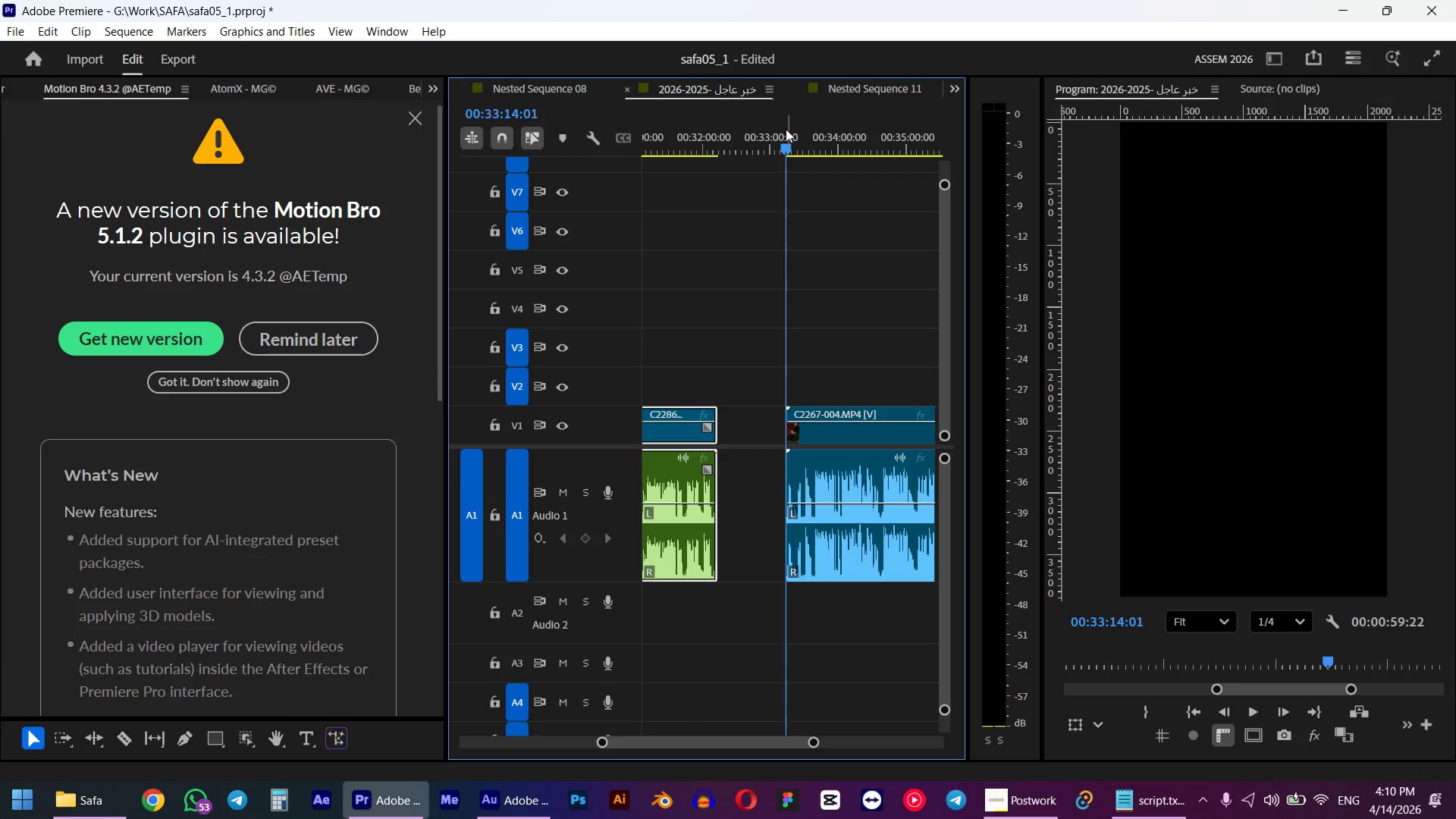 
hold_key(key=AltLeft, duration=0.62)
 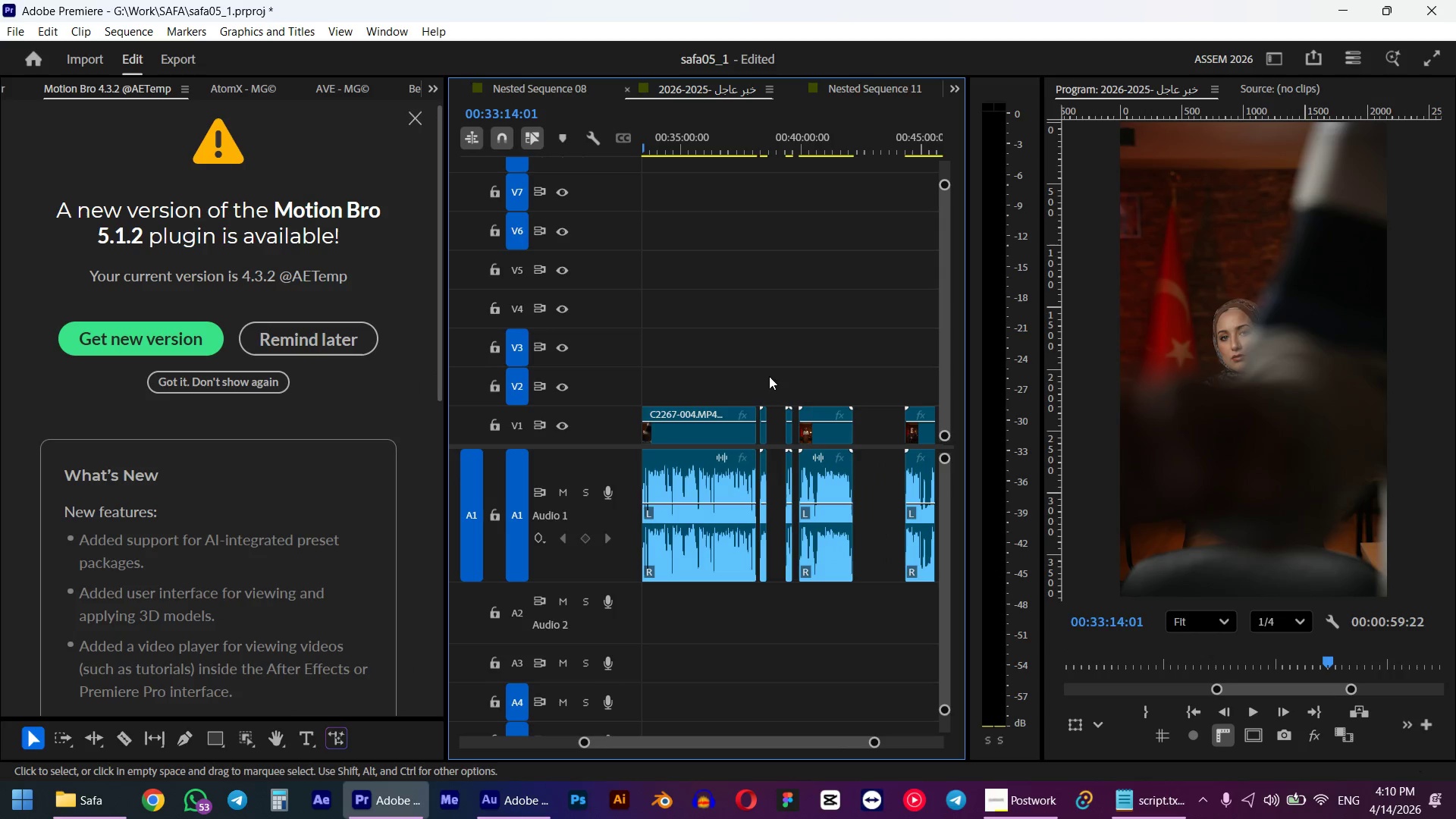 
scroll: coordinate [777, 376], scroll_direction: down, amount: 16.0
 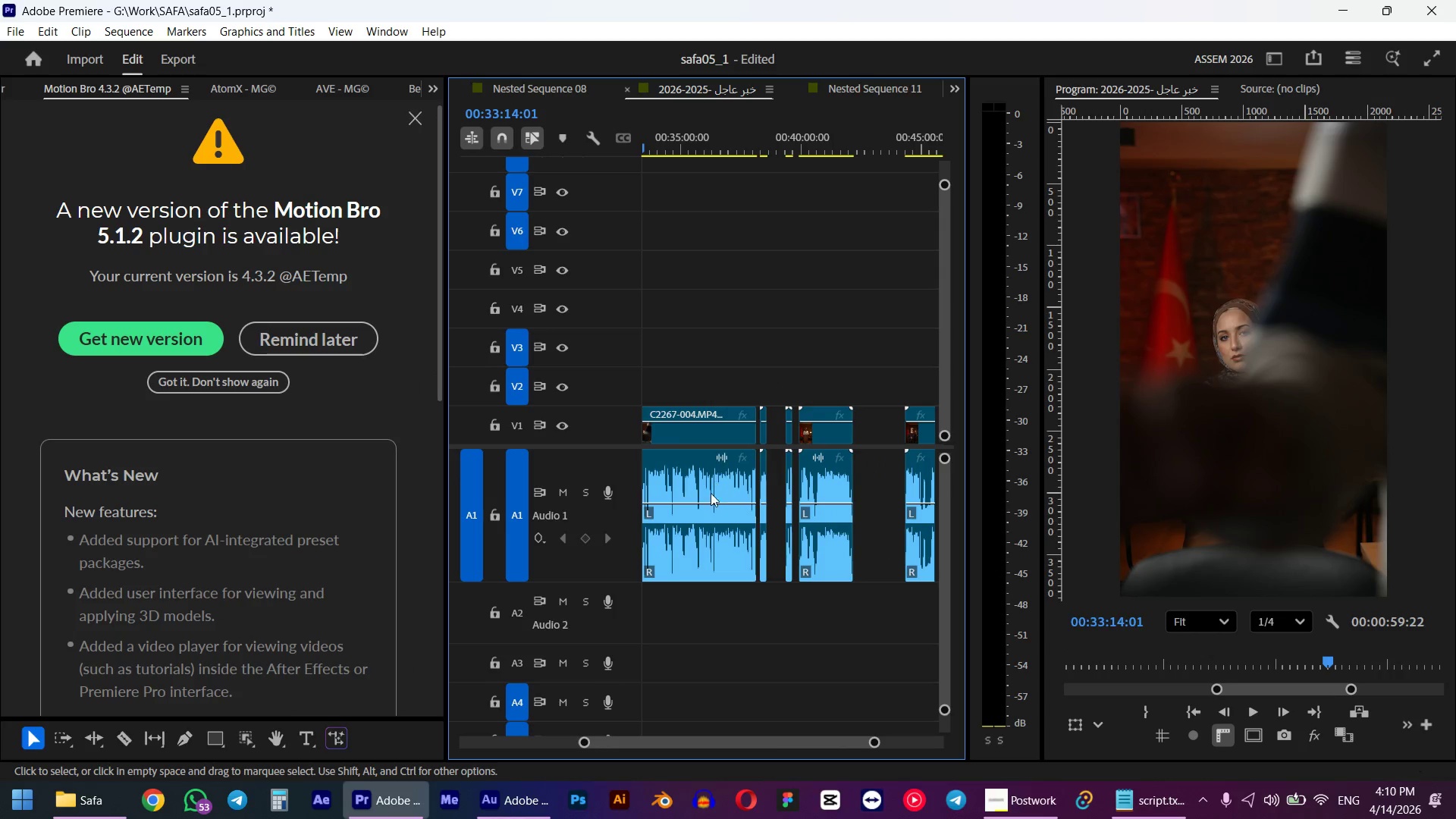 
left_click([704, 511])
 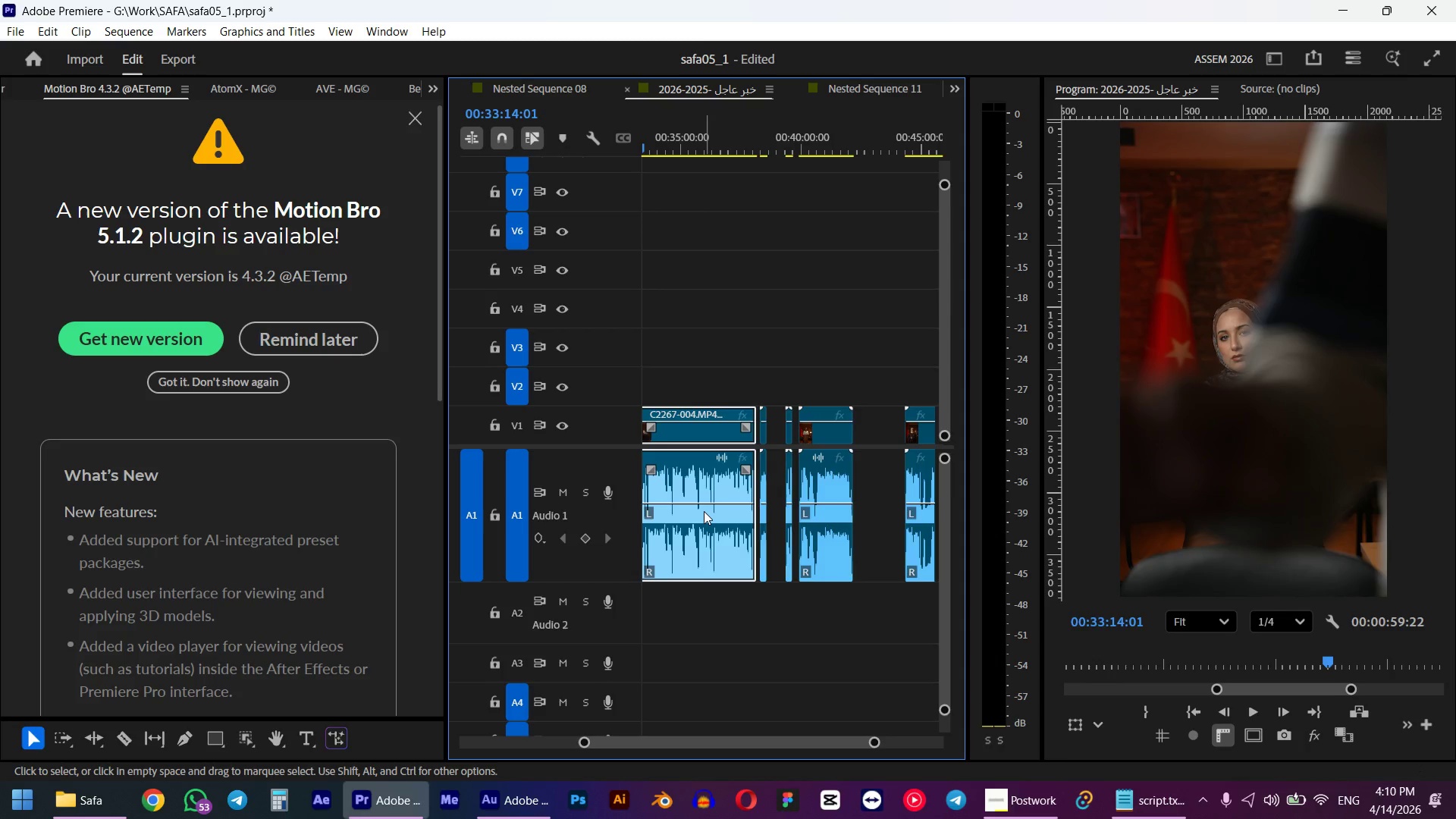 
right_click([704, 511])
 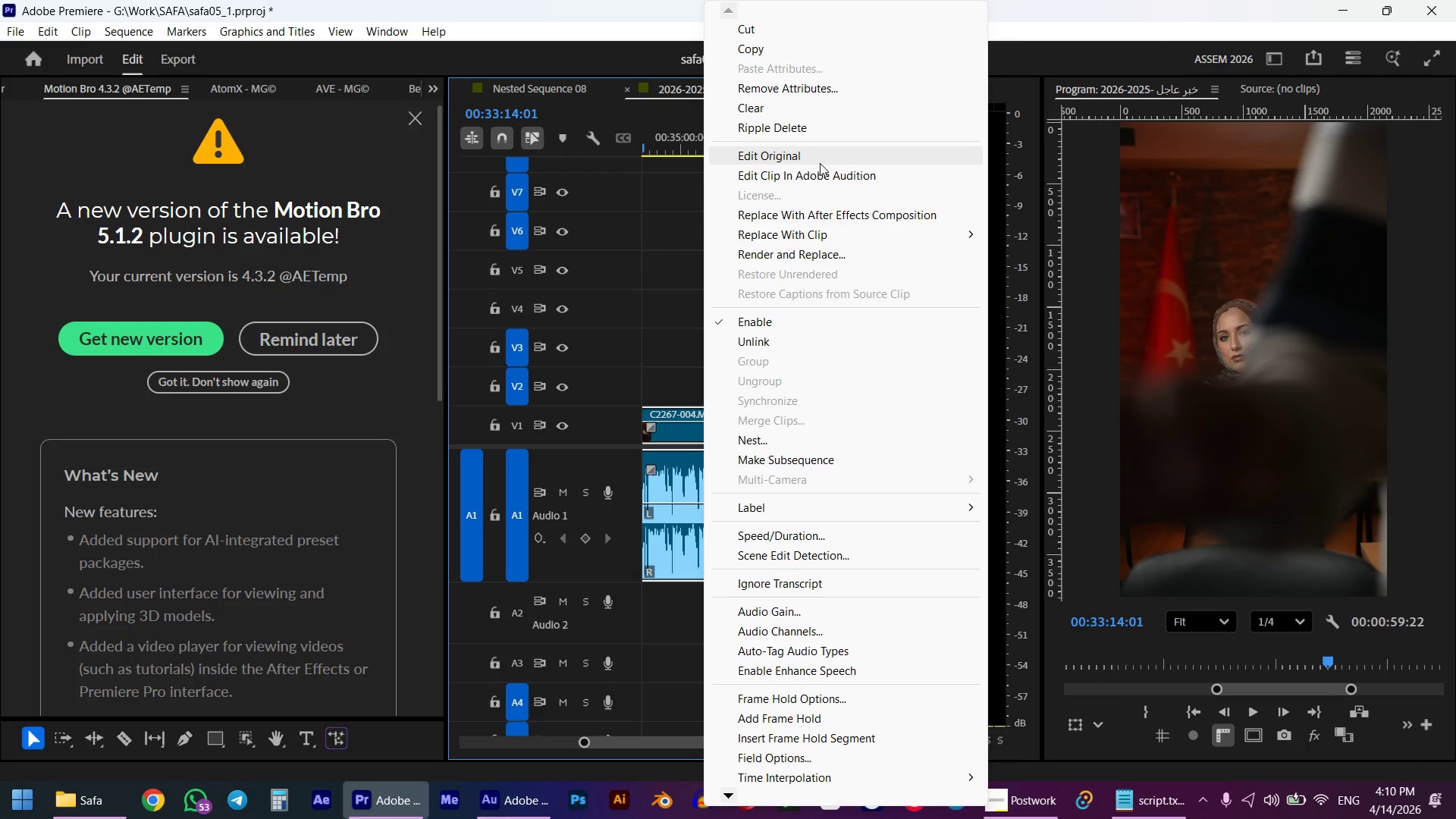 
left_click([820, 174])
 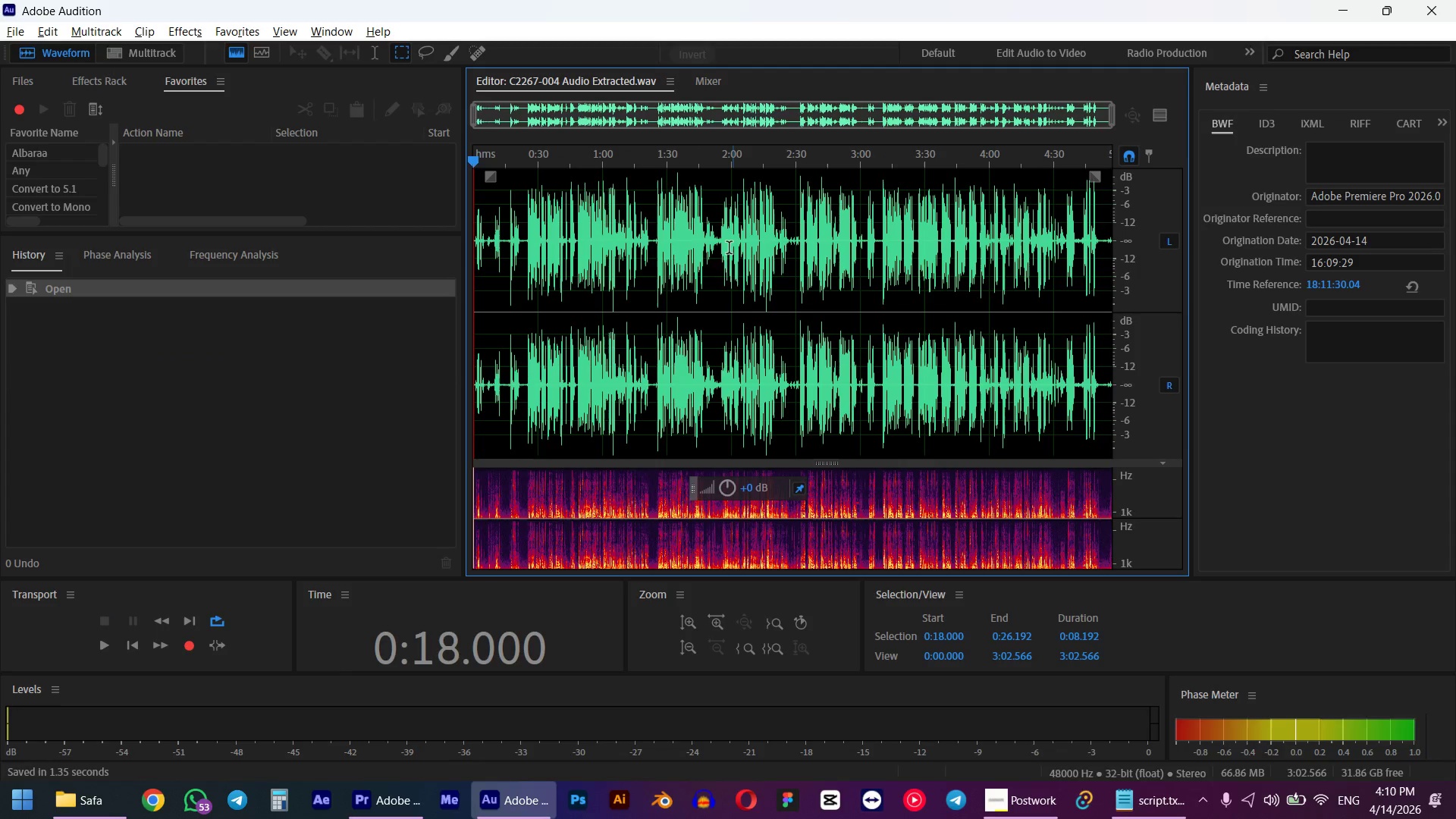 
scroll: coordinate [836, 396], scroll_direction: up, amount: 9.0
 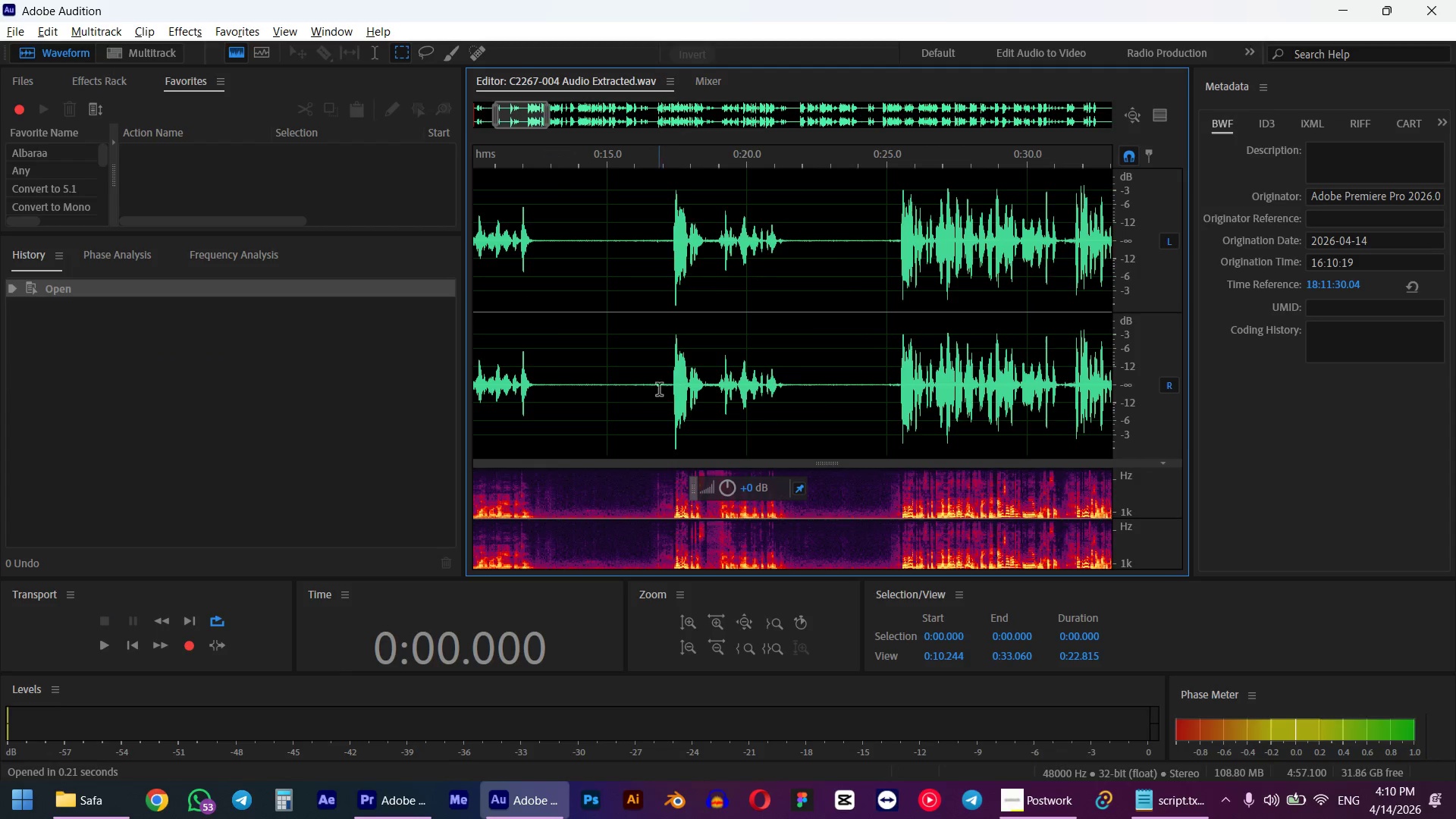 
left_click_drag(start_coordinate=[665, 388], to_coordinate=[541, 407])
 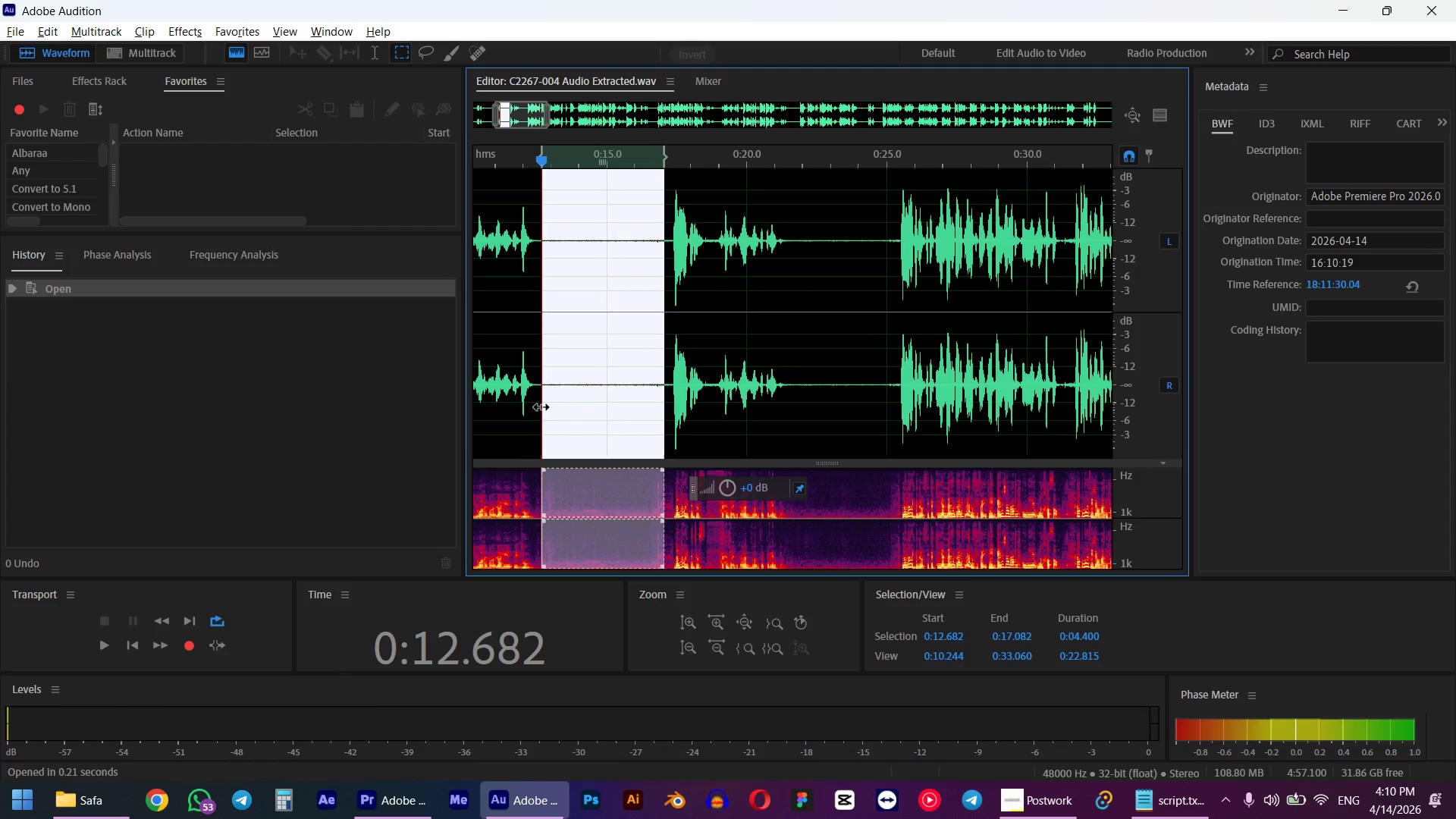 
key(Space)
 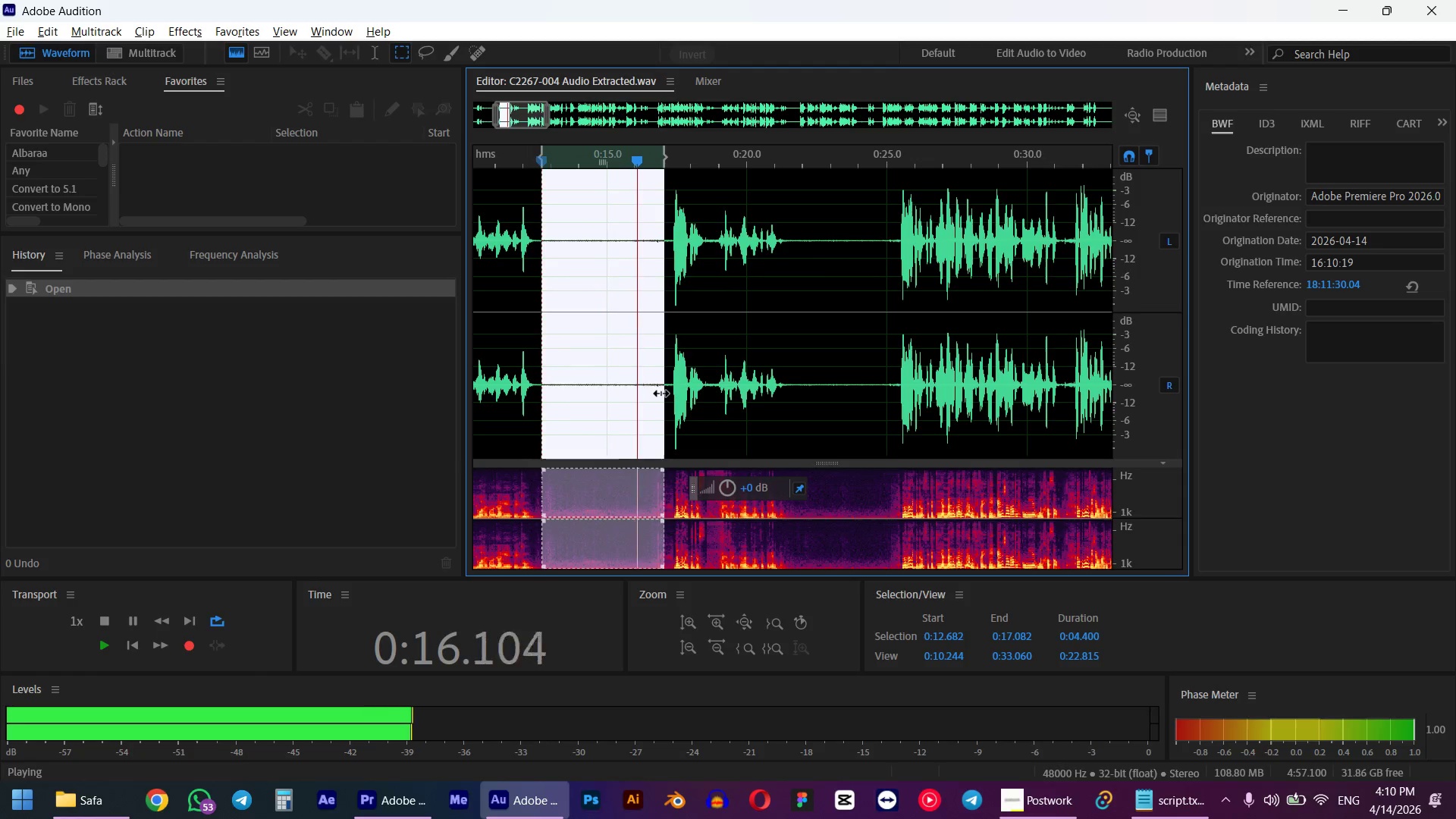 
left_click_drag(start_coordinate=[661, 394], to_coordinate=[651, 394])
 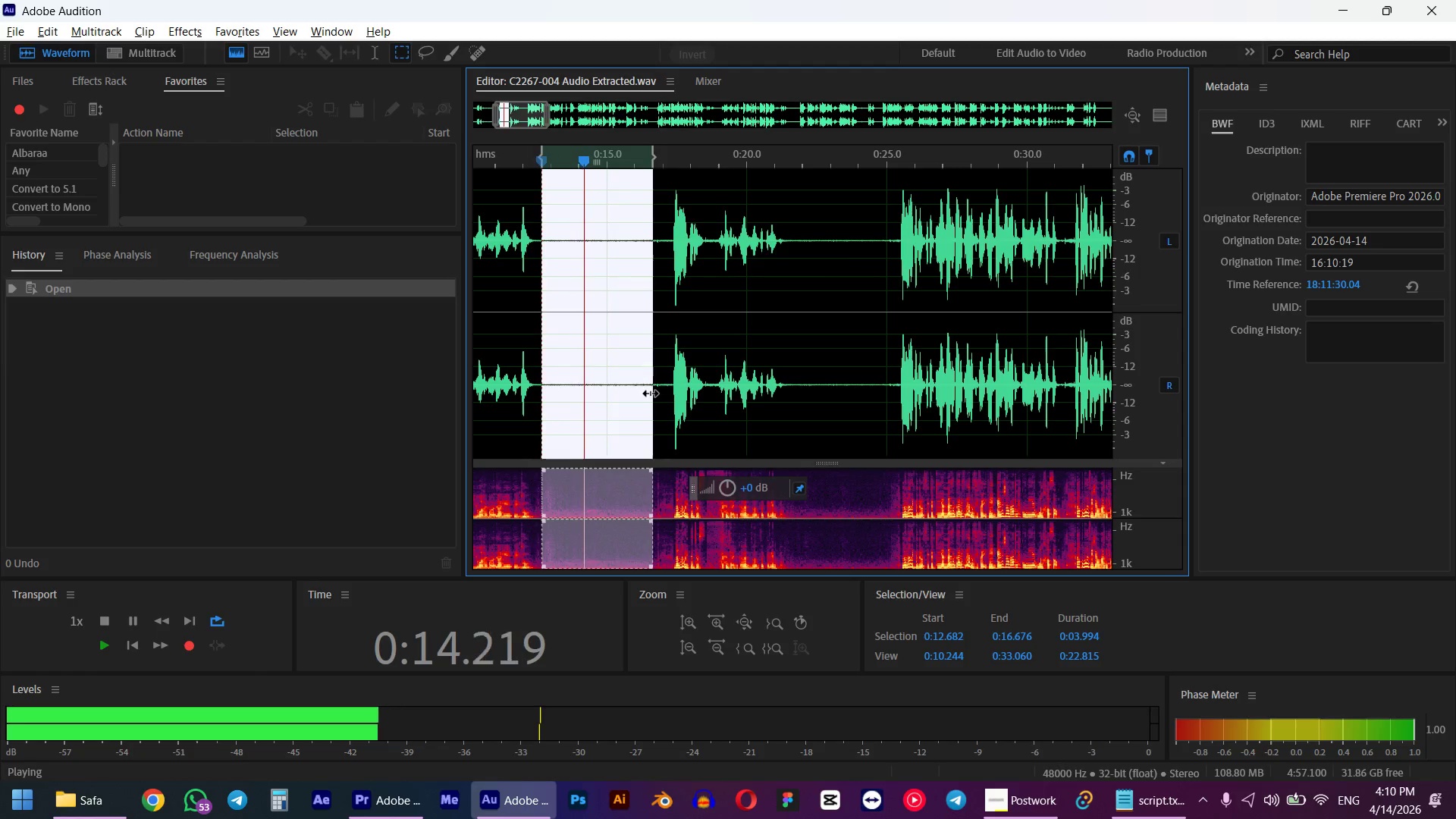 
key(Space)
 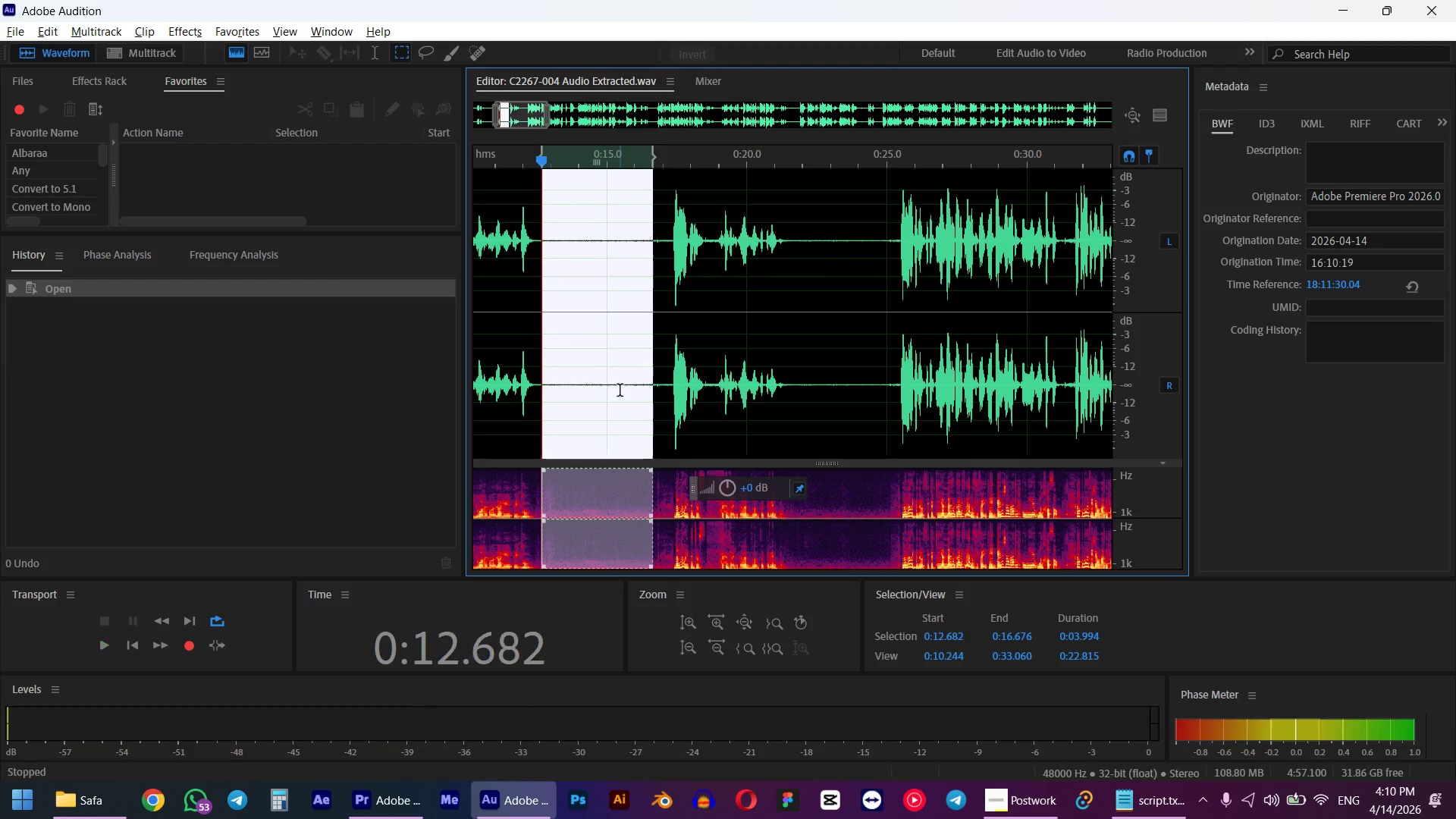 
key(Control+Shift+P)
 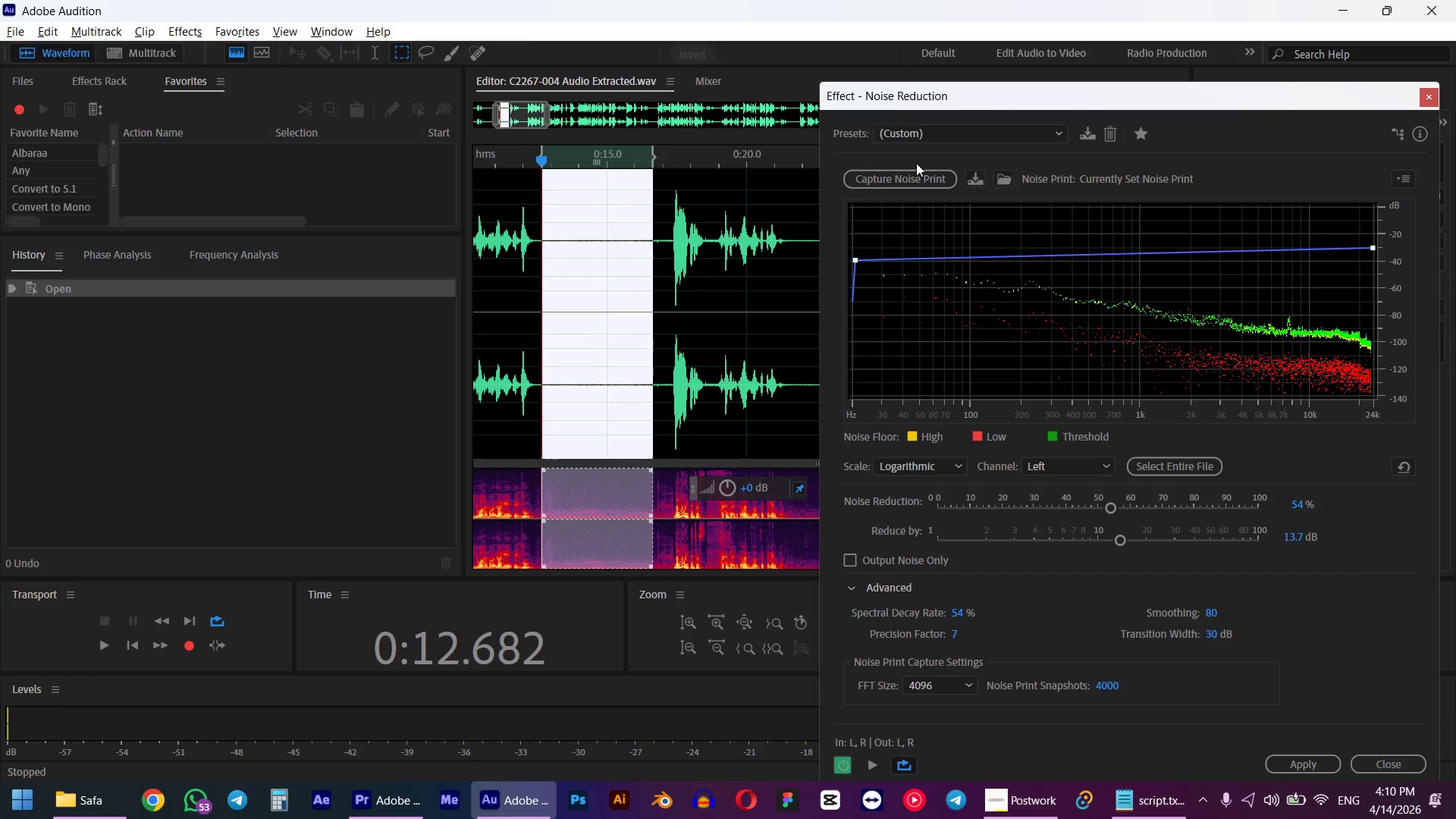 
left_click([909, 179])
 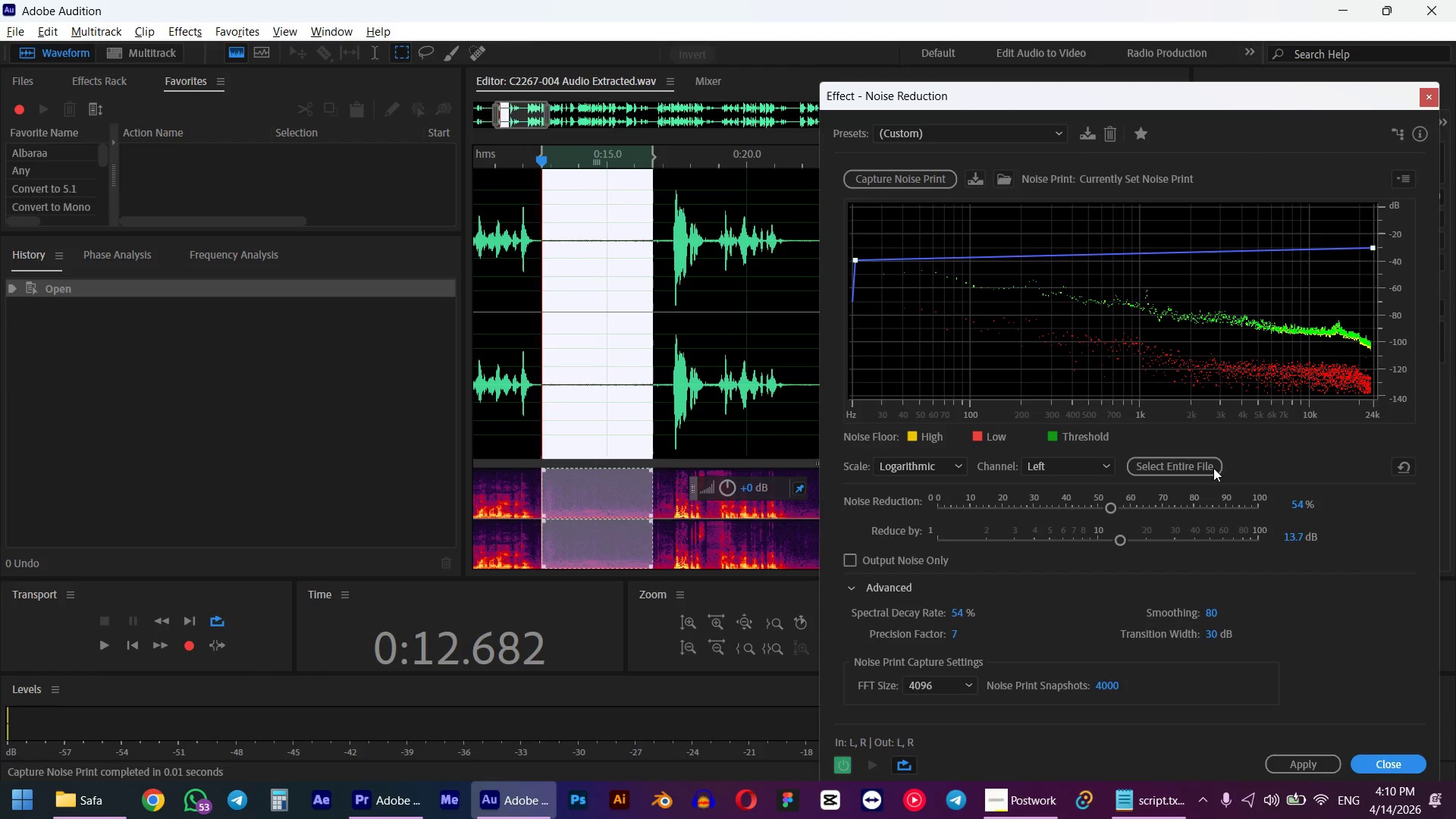 
key(Control+ControlLeft)
 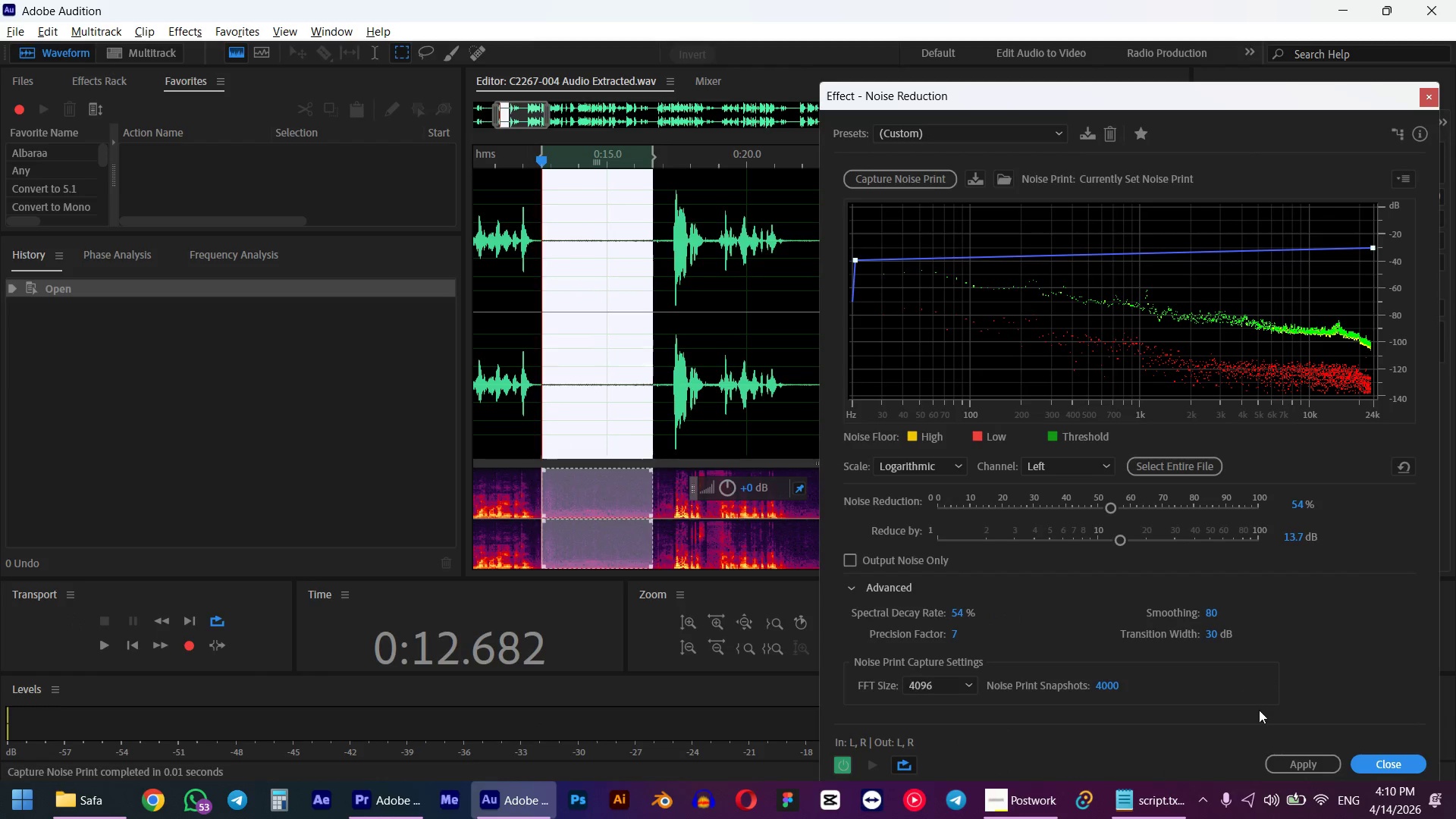 
key(Control+A)
 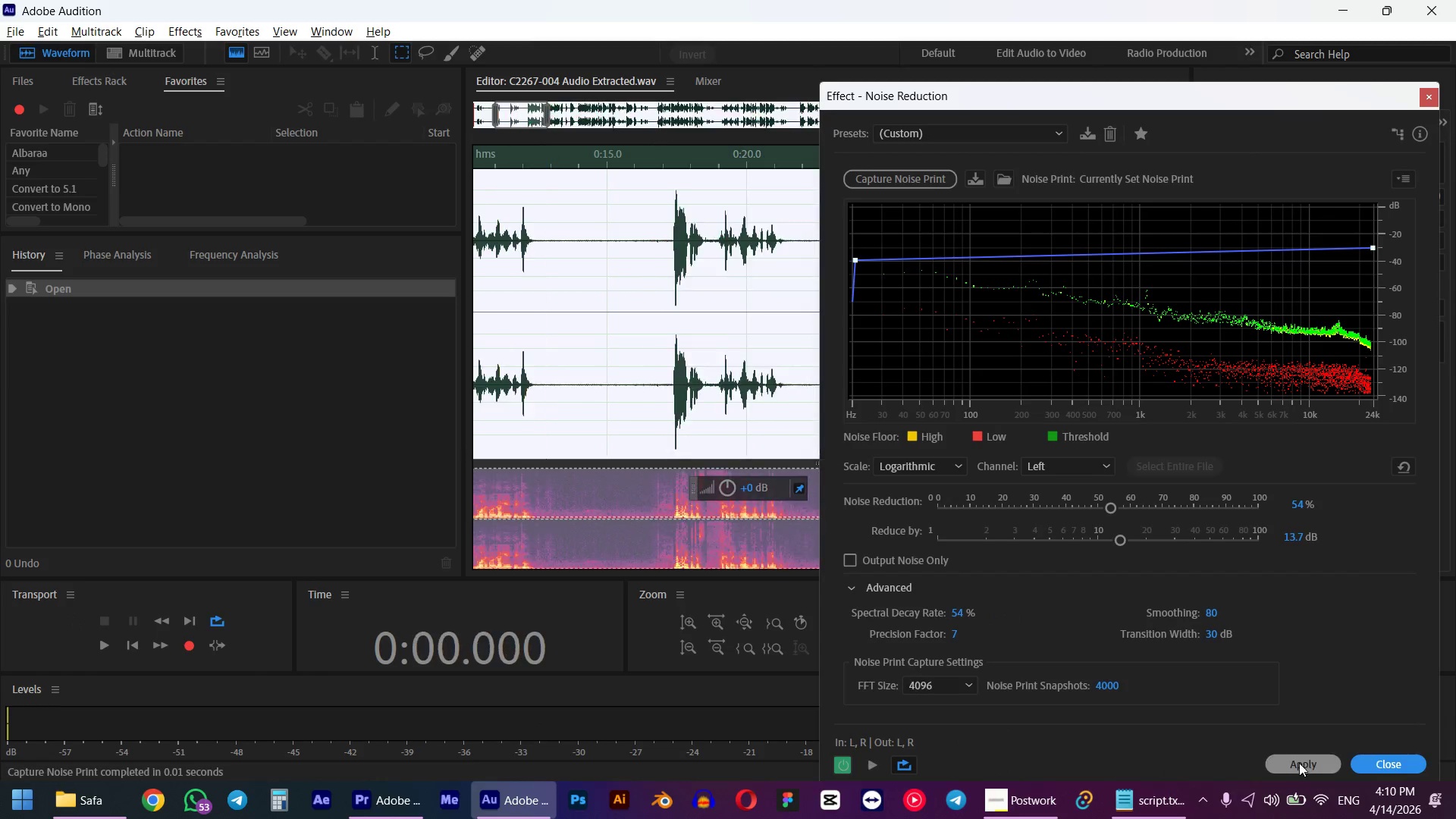 
left_click([1295, 769])
 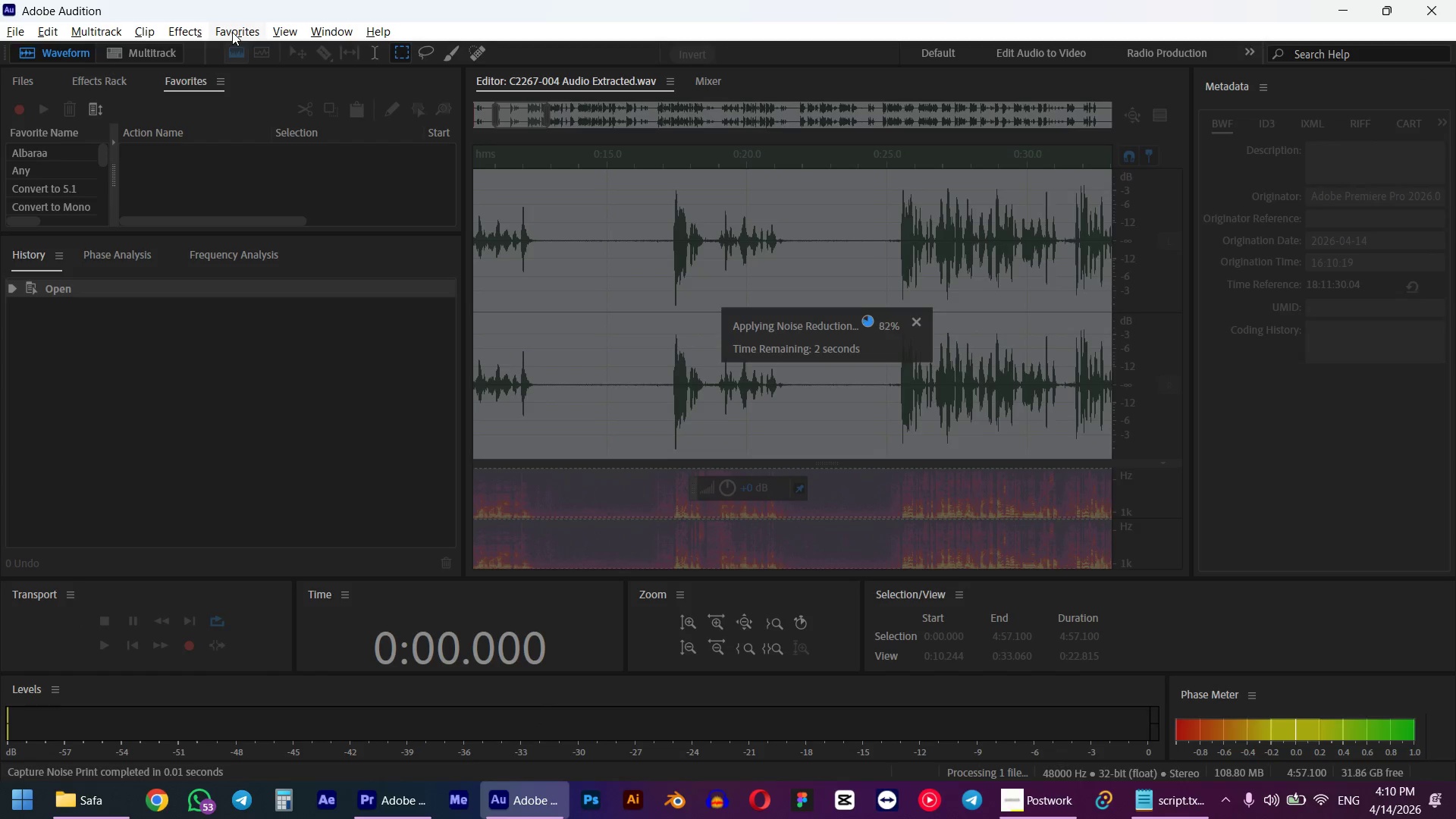 
left_click([232, 32])
 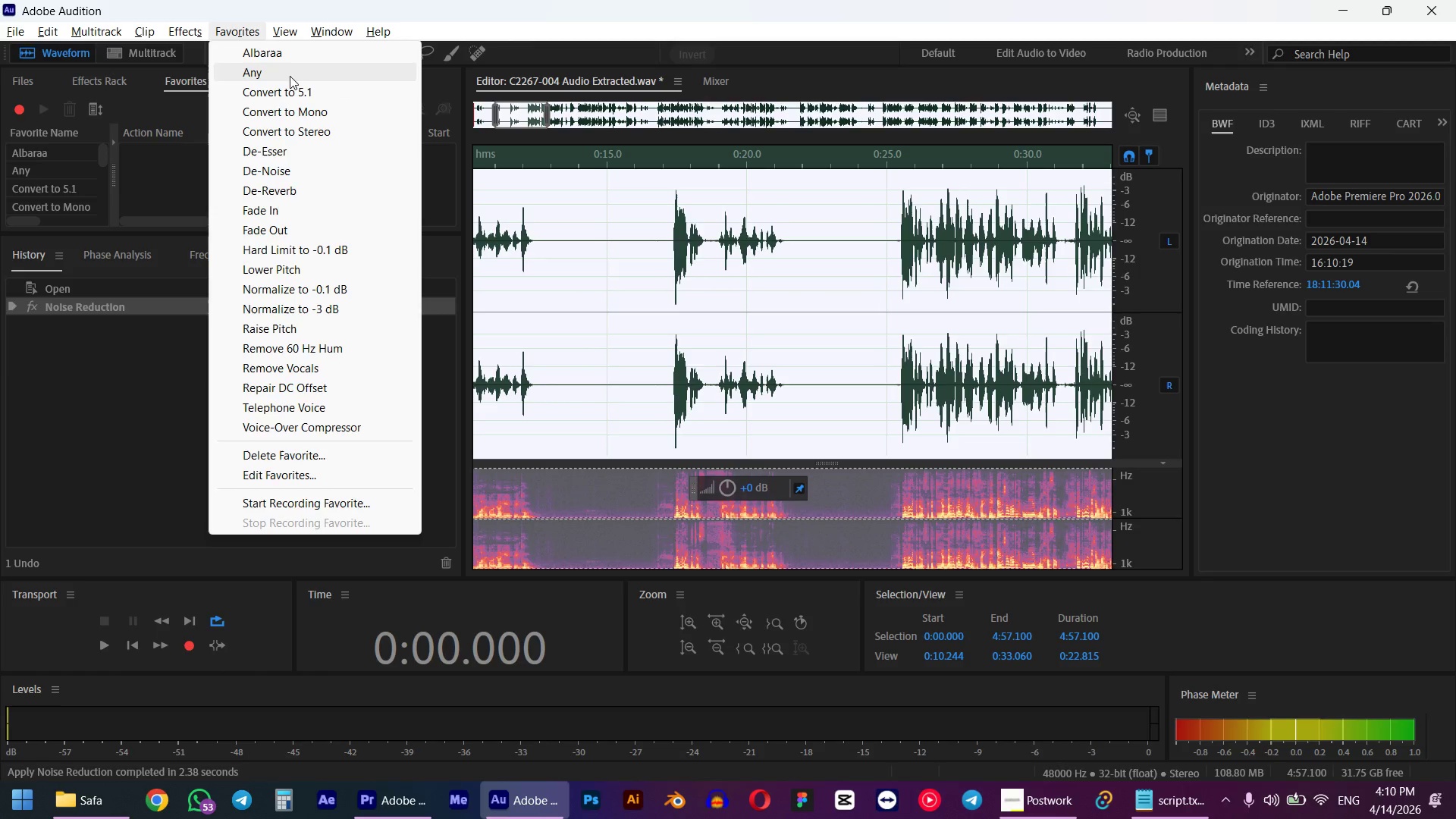 
left_click([290, 71])
 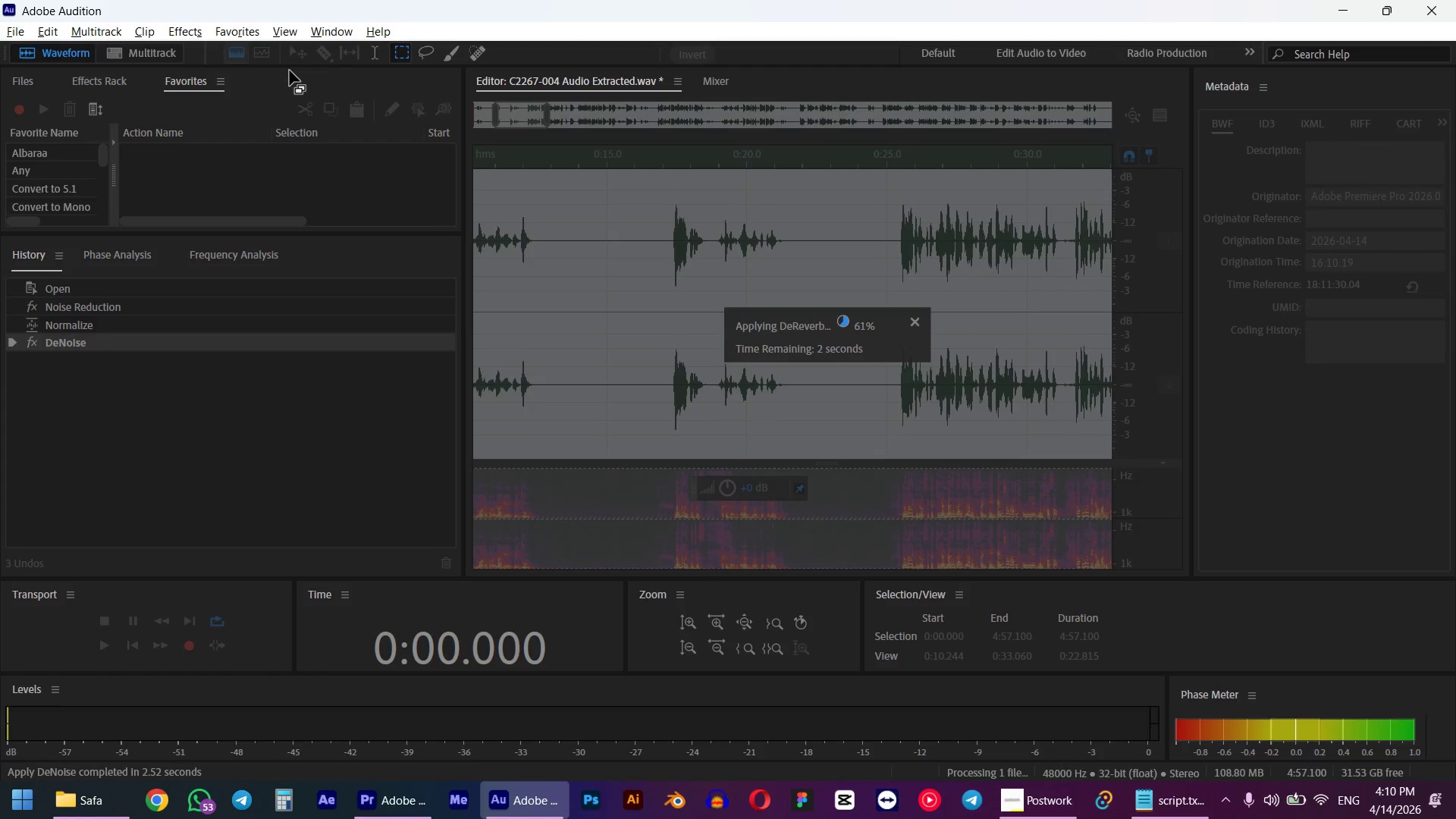 
wait(9.2)
 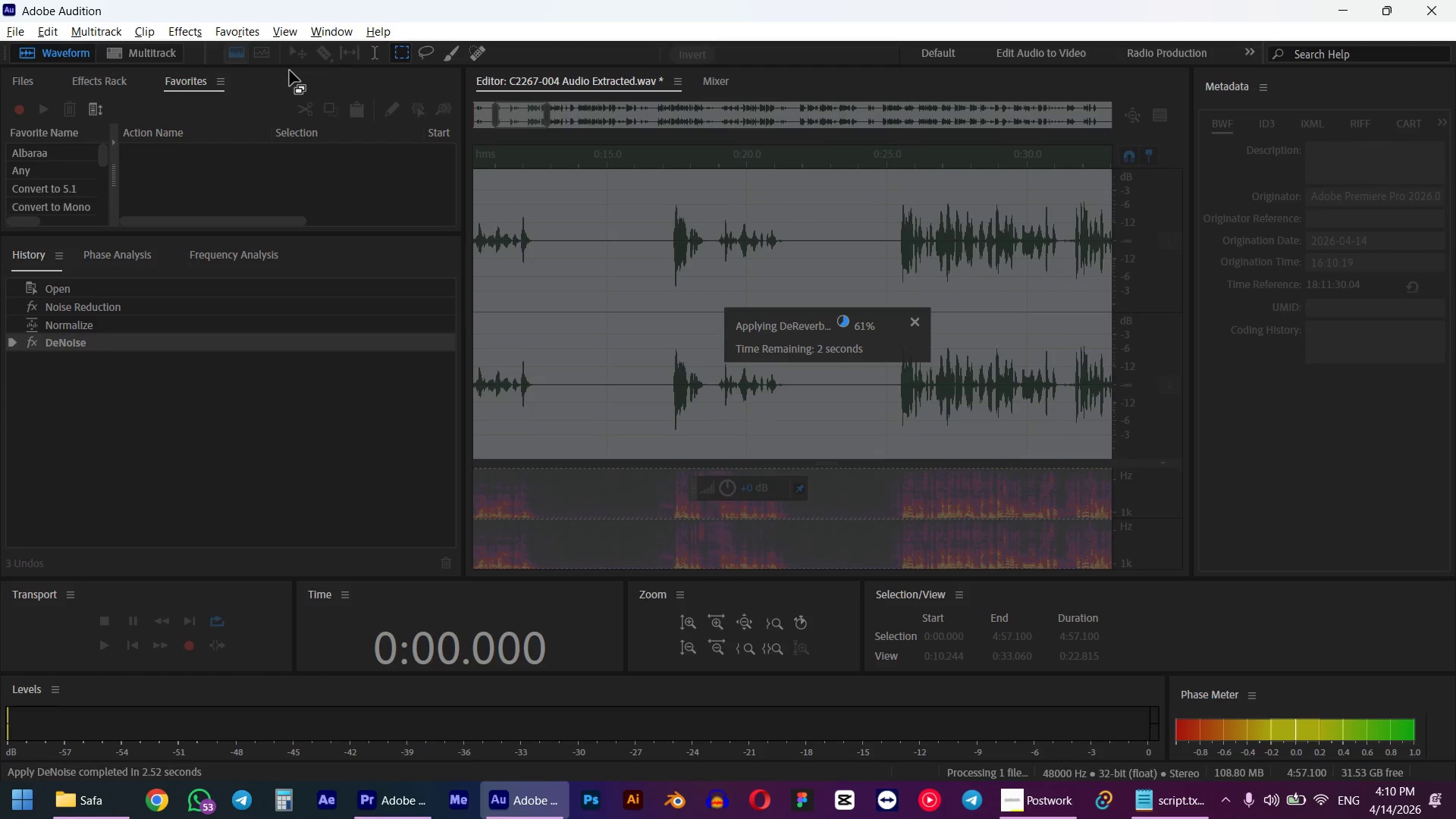 
hold_key(key=AltLeft, duration=0.61)
 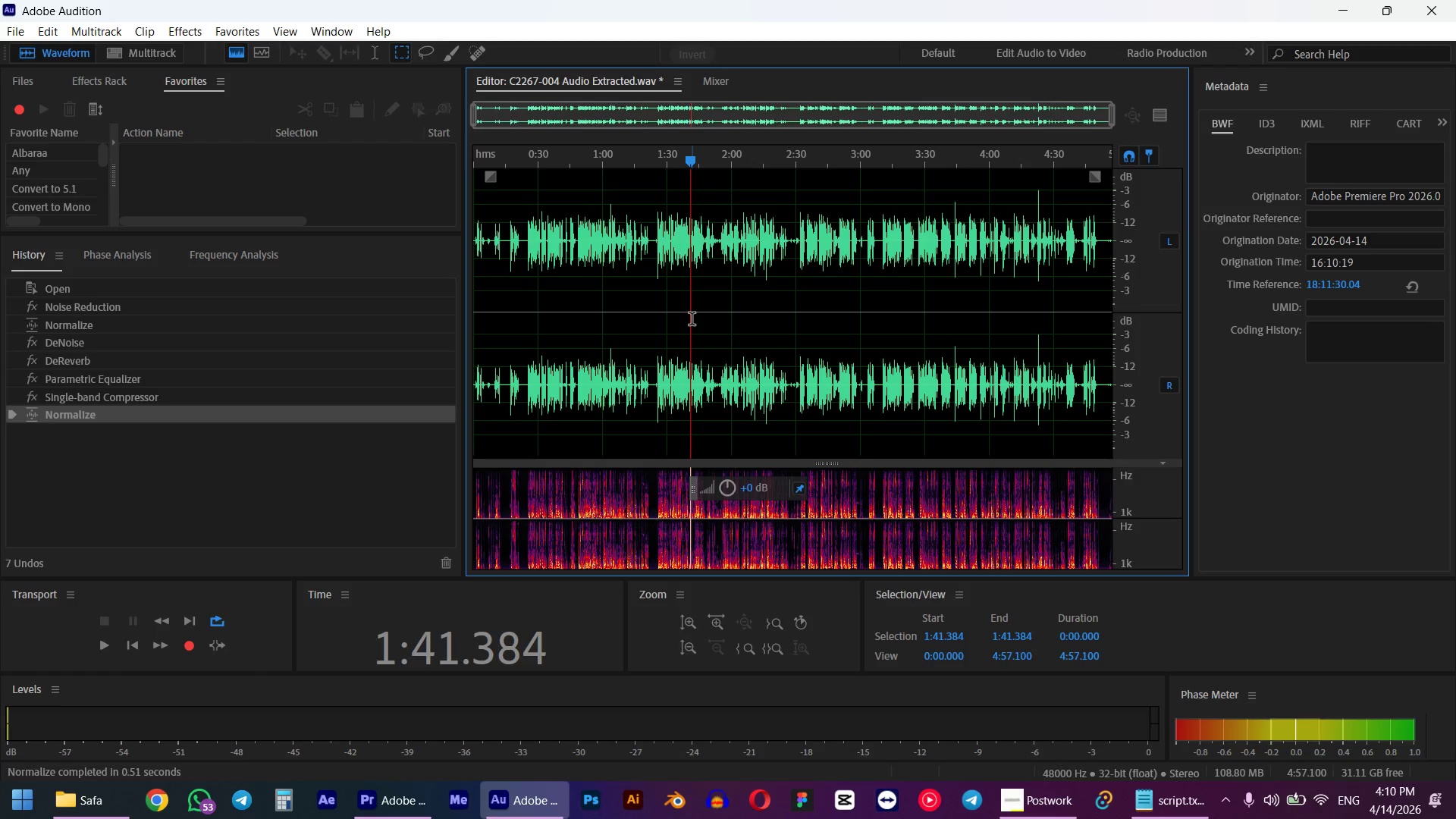 
left_click([692, 320])
 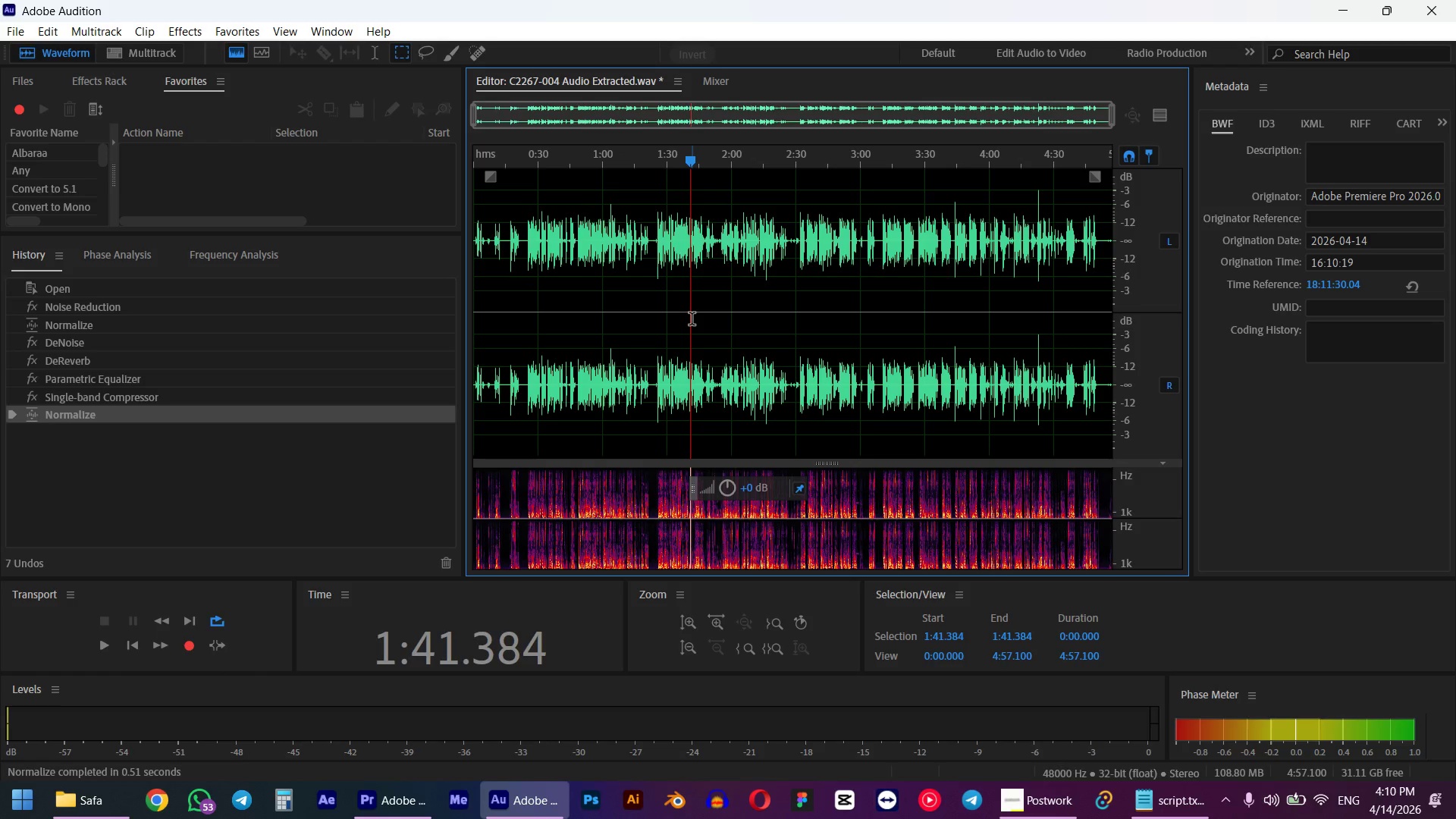 
scroll: coordinate [713, 268], scroll_direction: down, amount: 11.0
 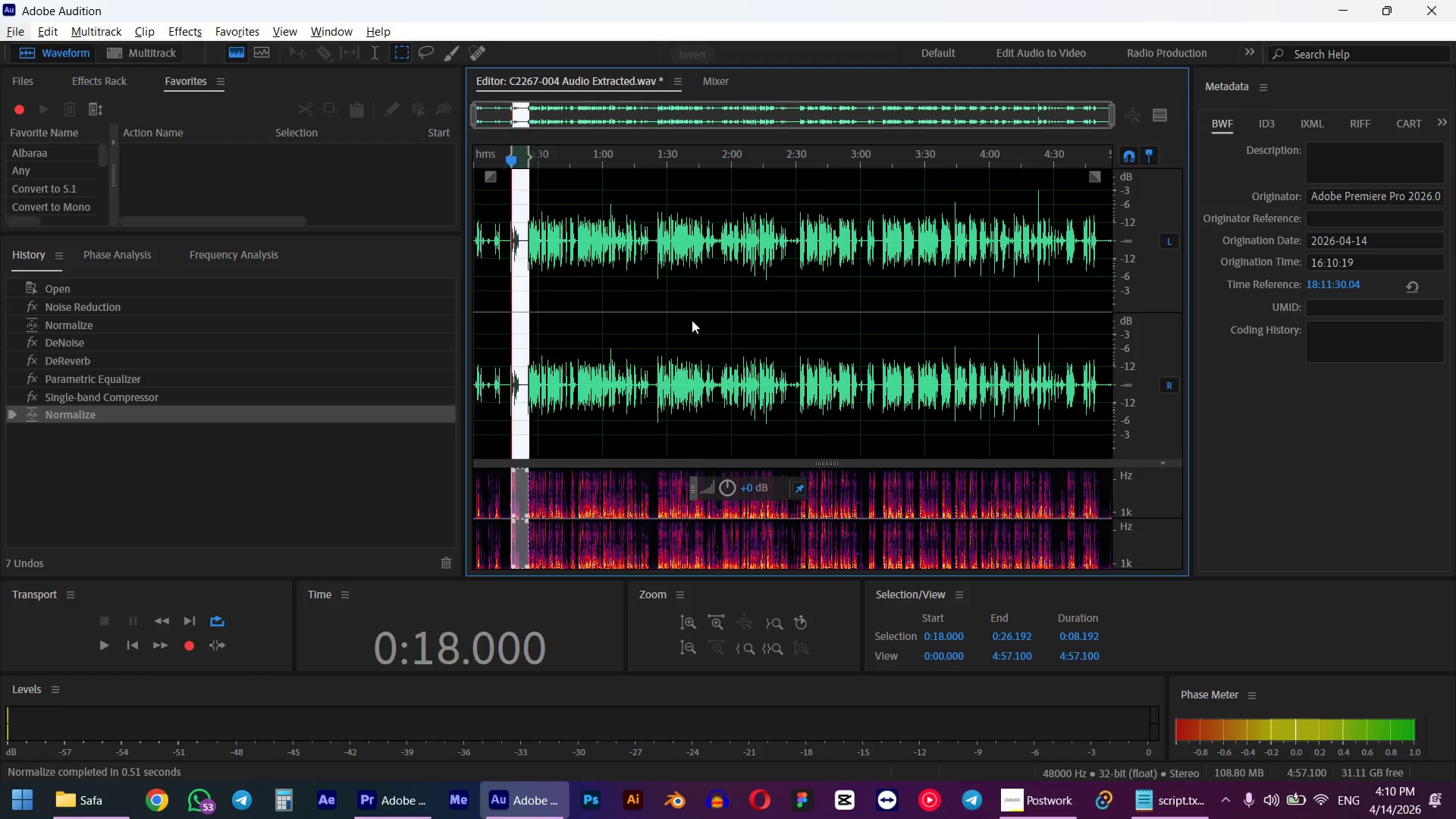 
key(Control+ControlLeft)
 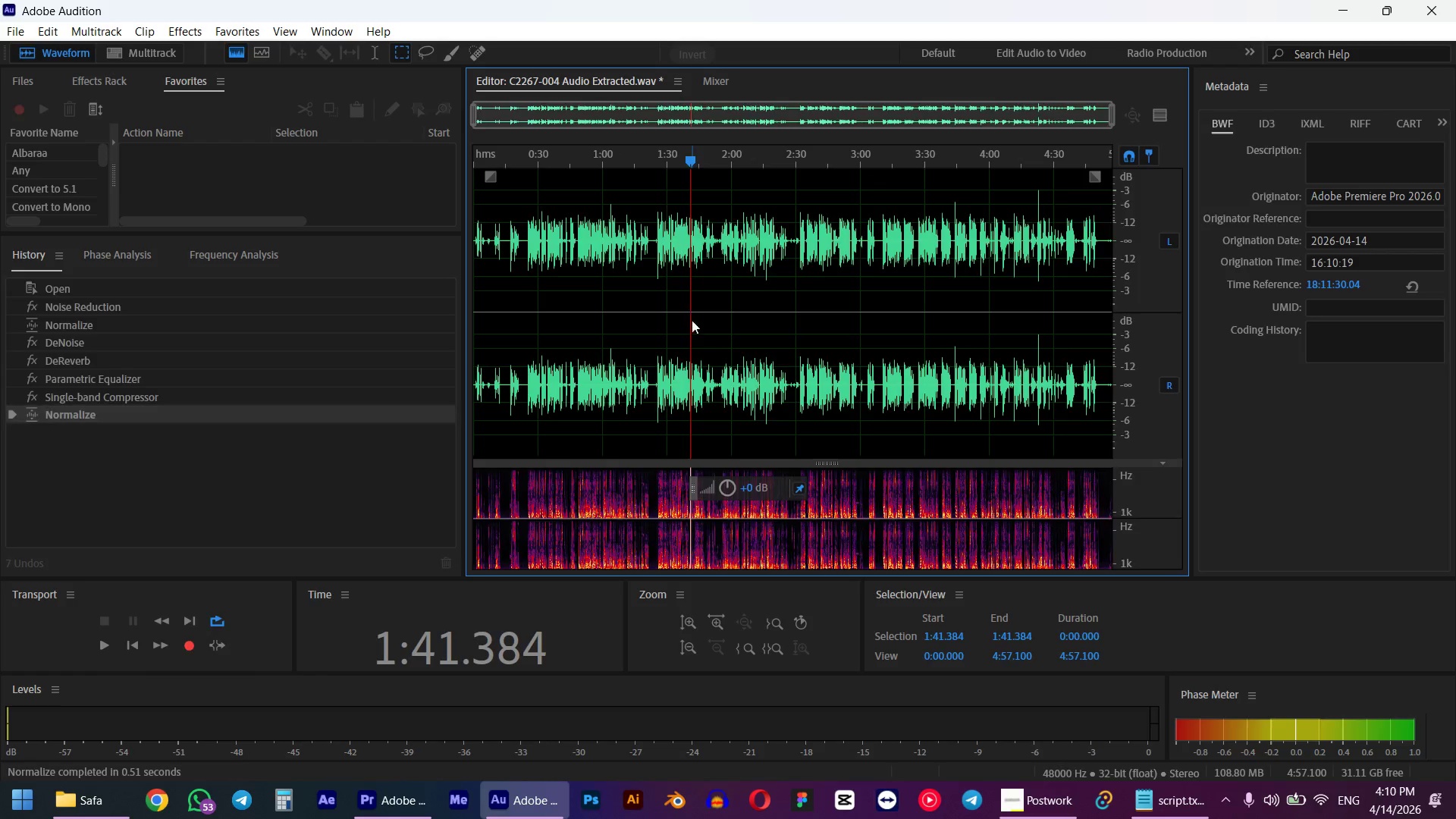 
key(Control+S)
 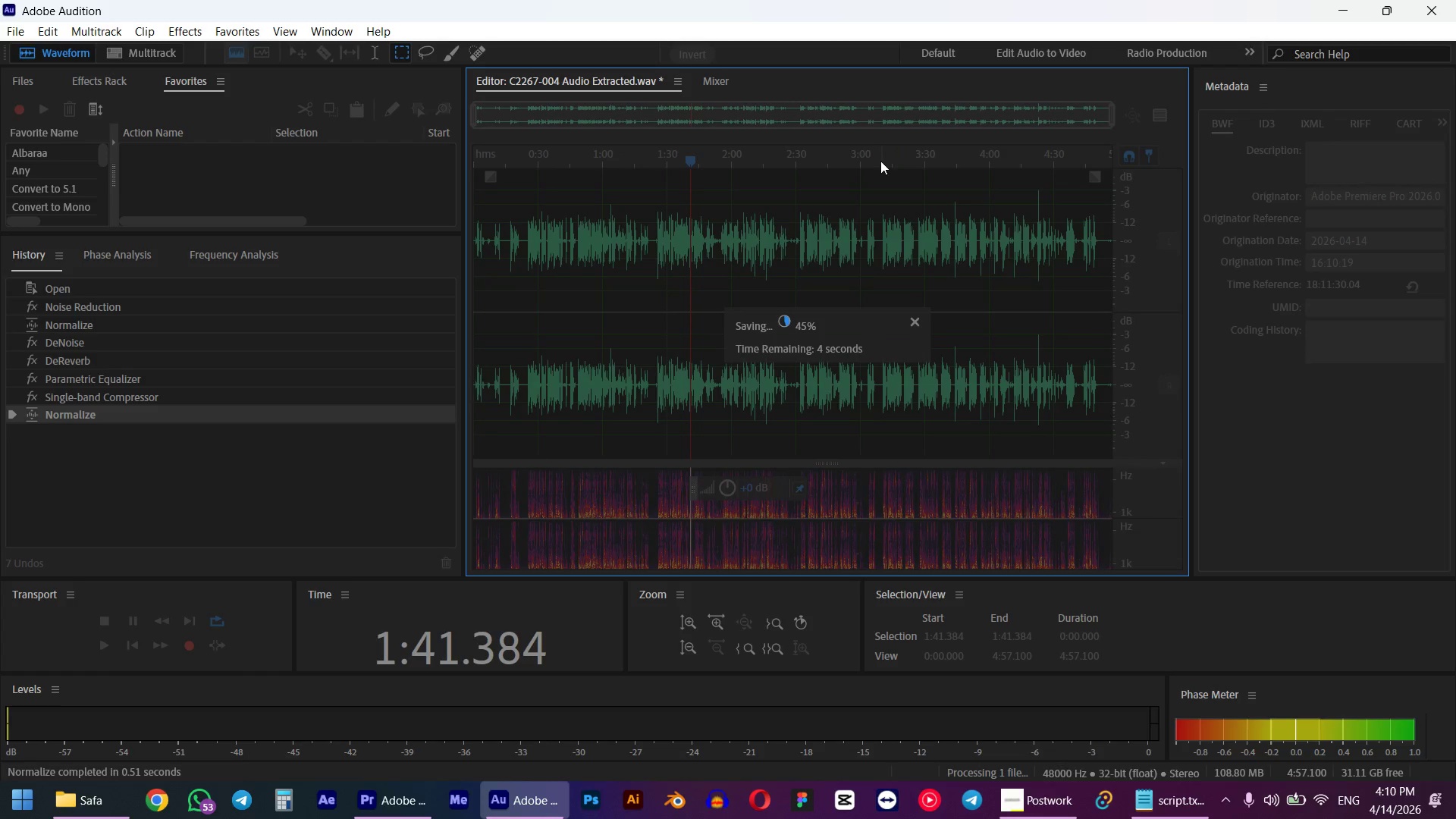 
key(Alt+AltLeft)
 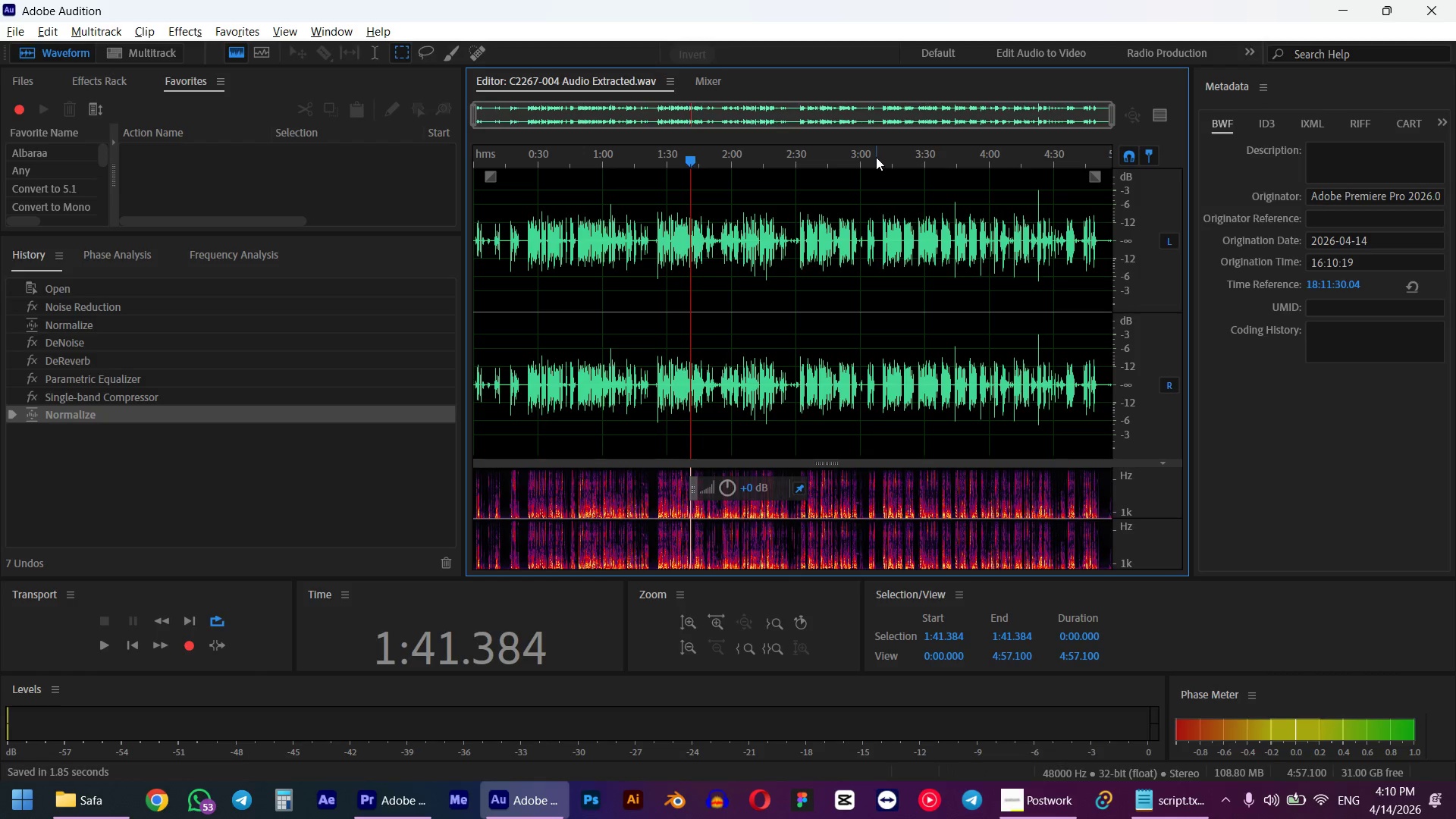 
key(Alt+Tab)
 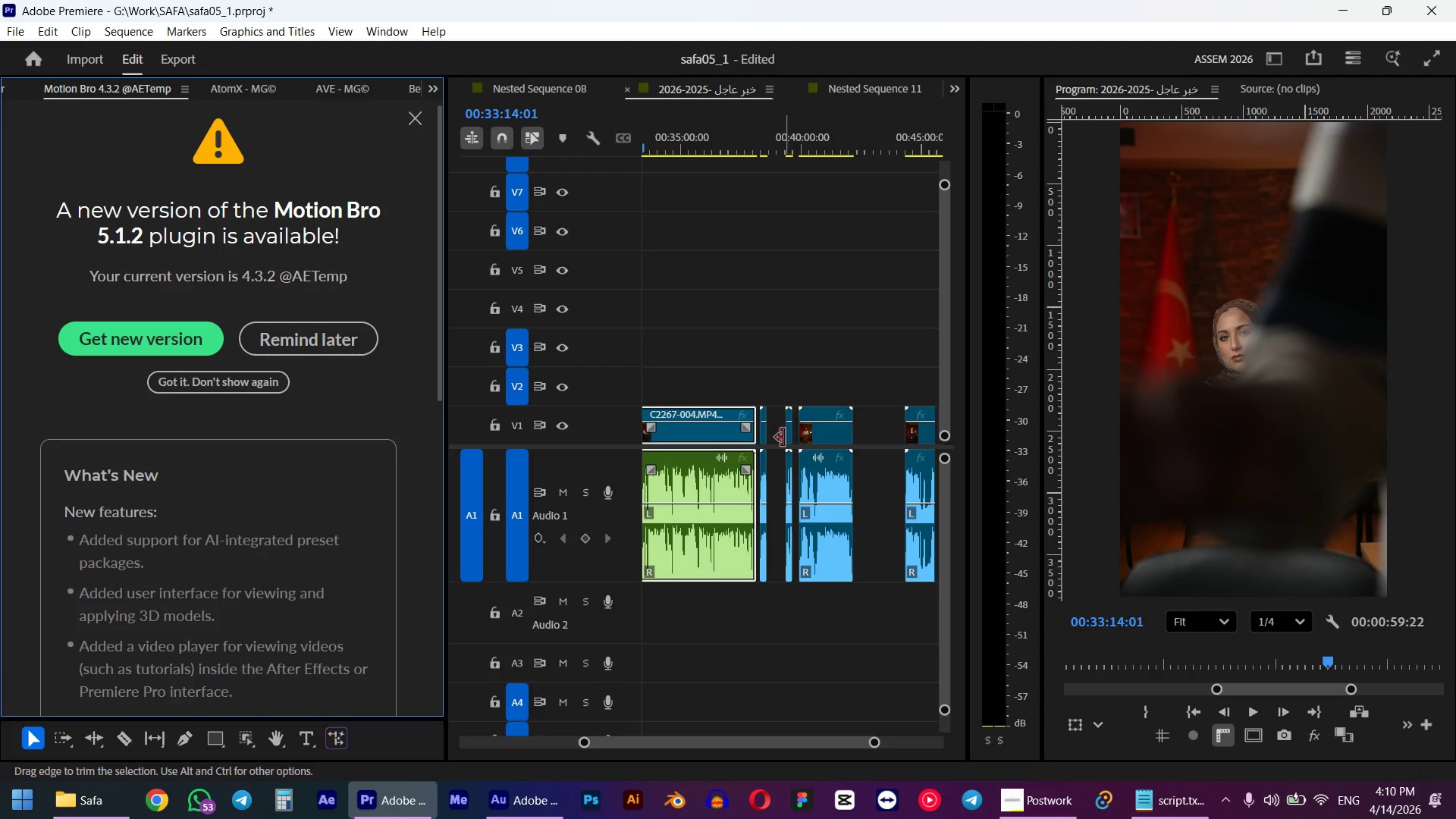 
left_click([761, 506])